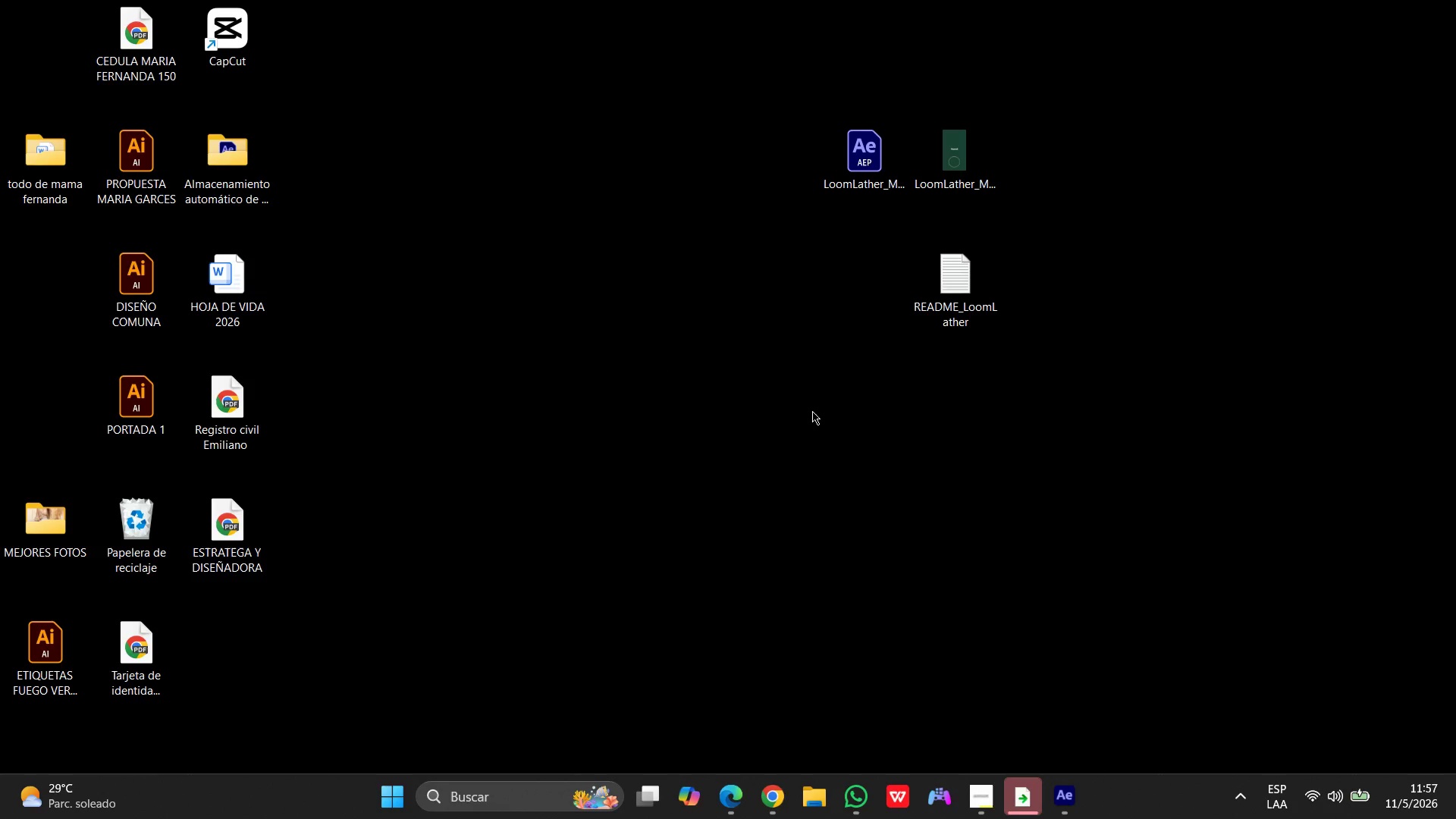 
left_click([959, 171])
 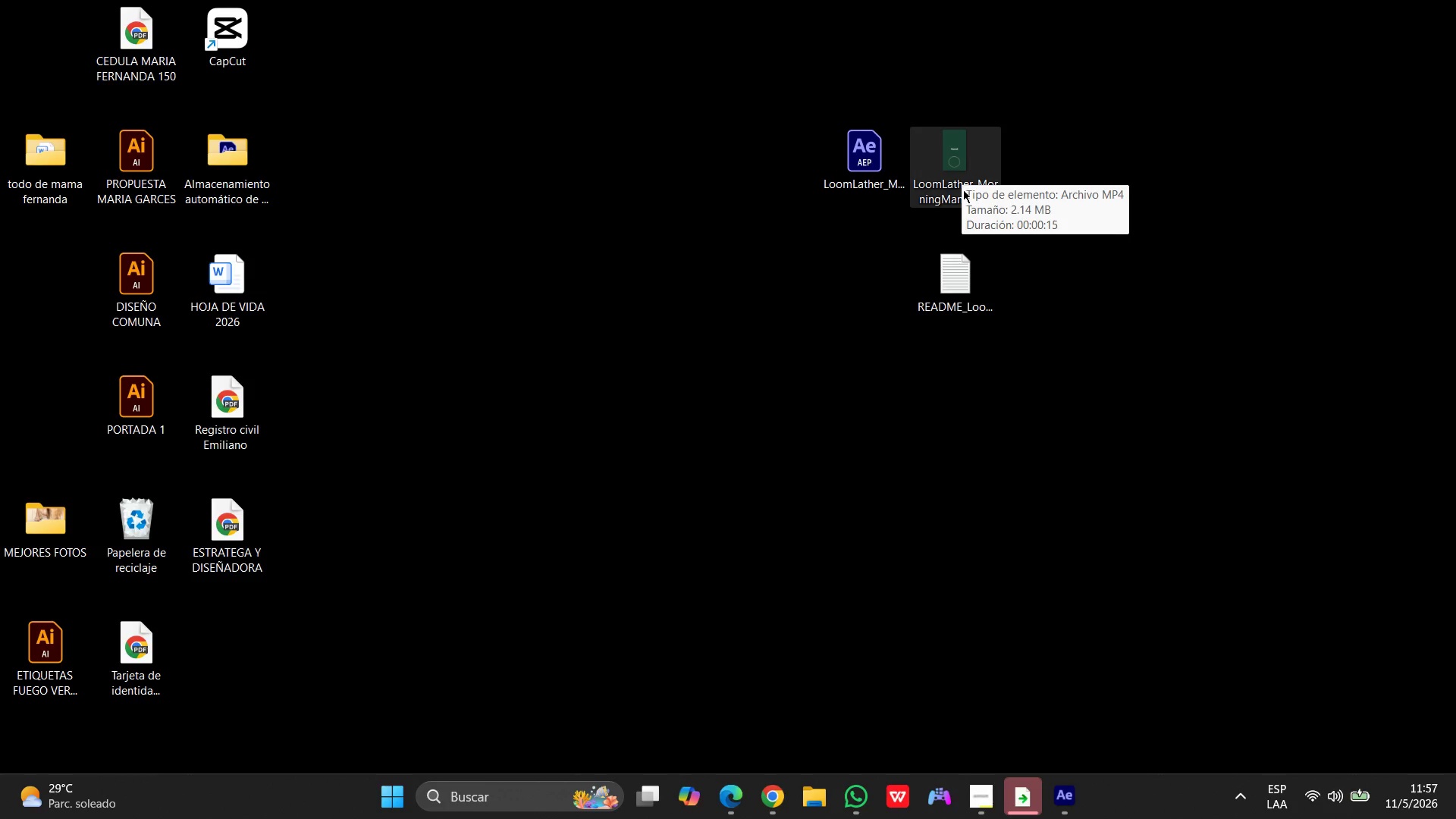 
left_click([963, 190])
 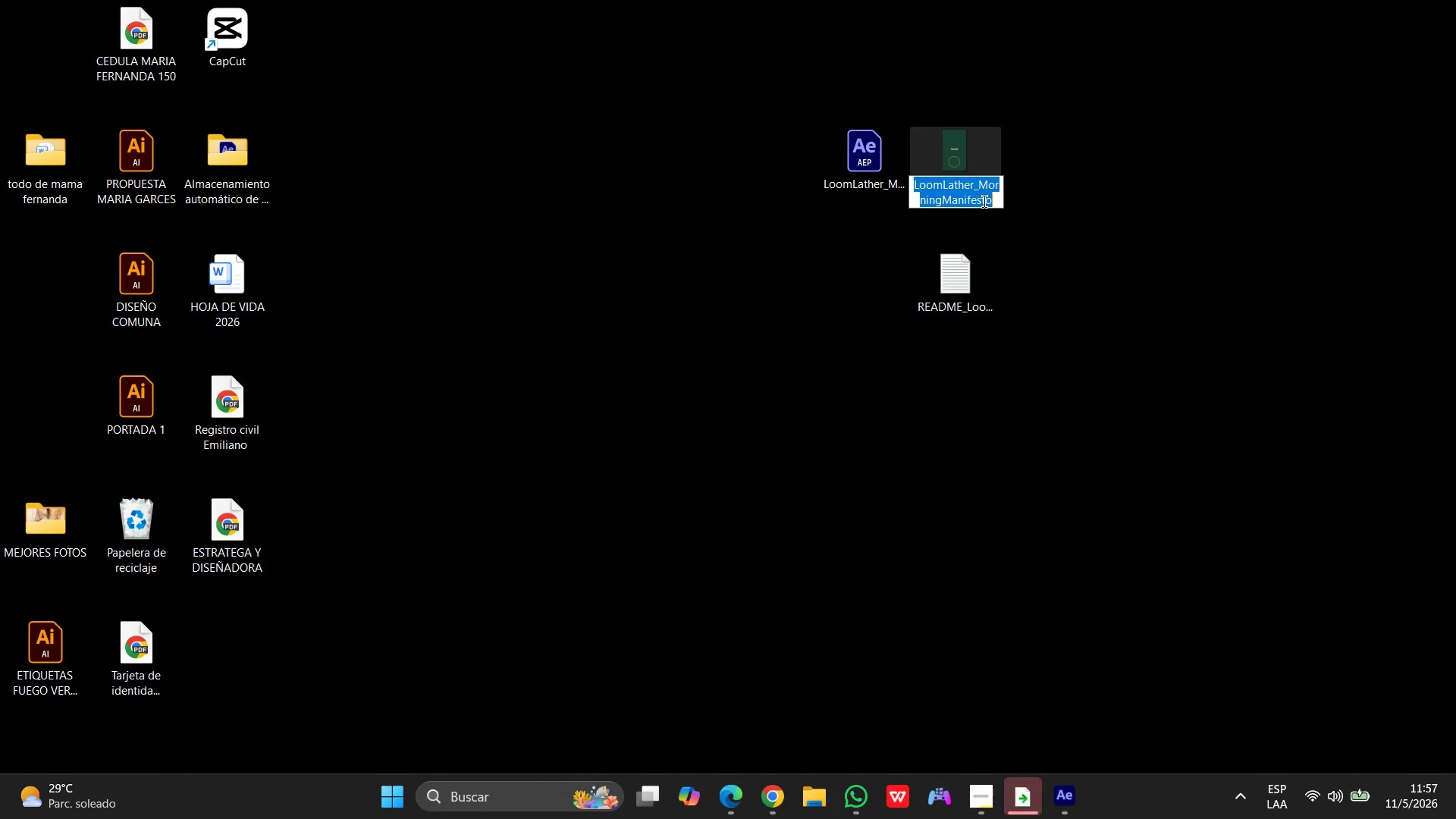 
left_click([987, 202])
 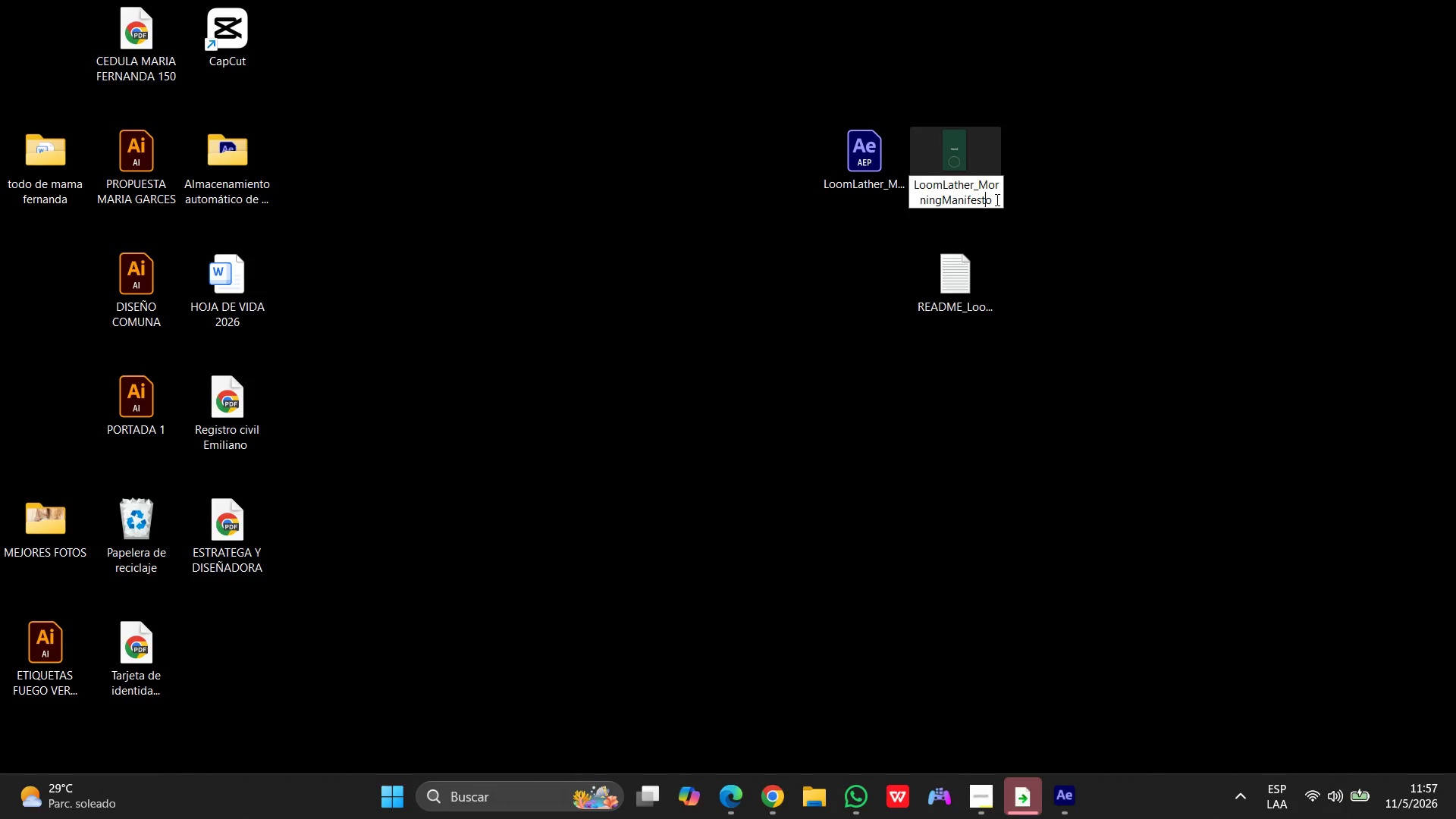 
left_click([997, 200])
 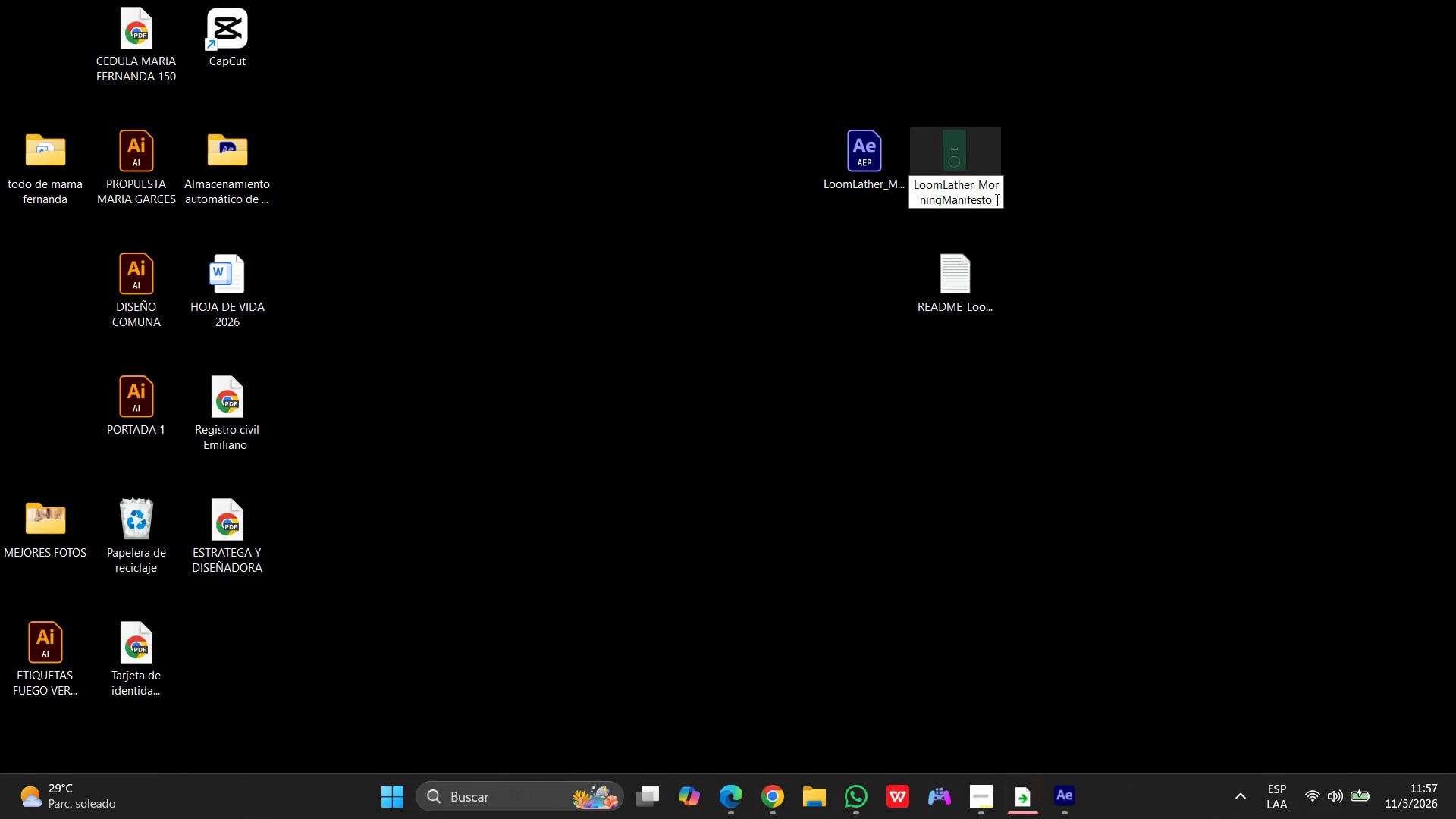 
type(_15s)
 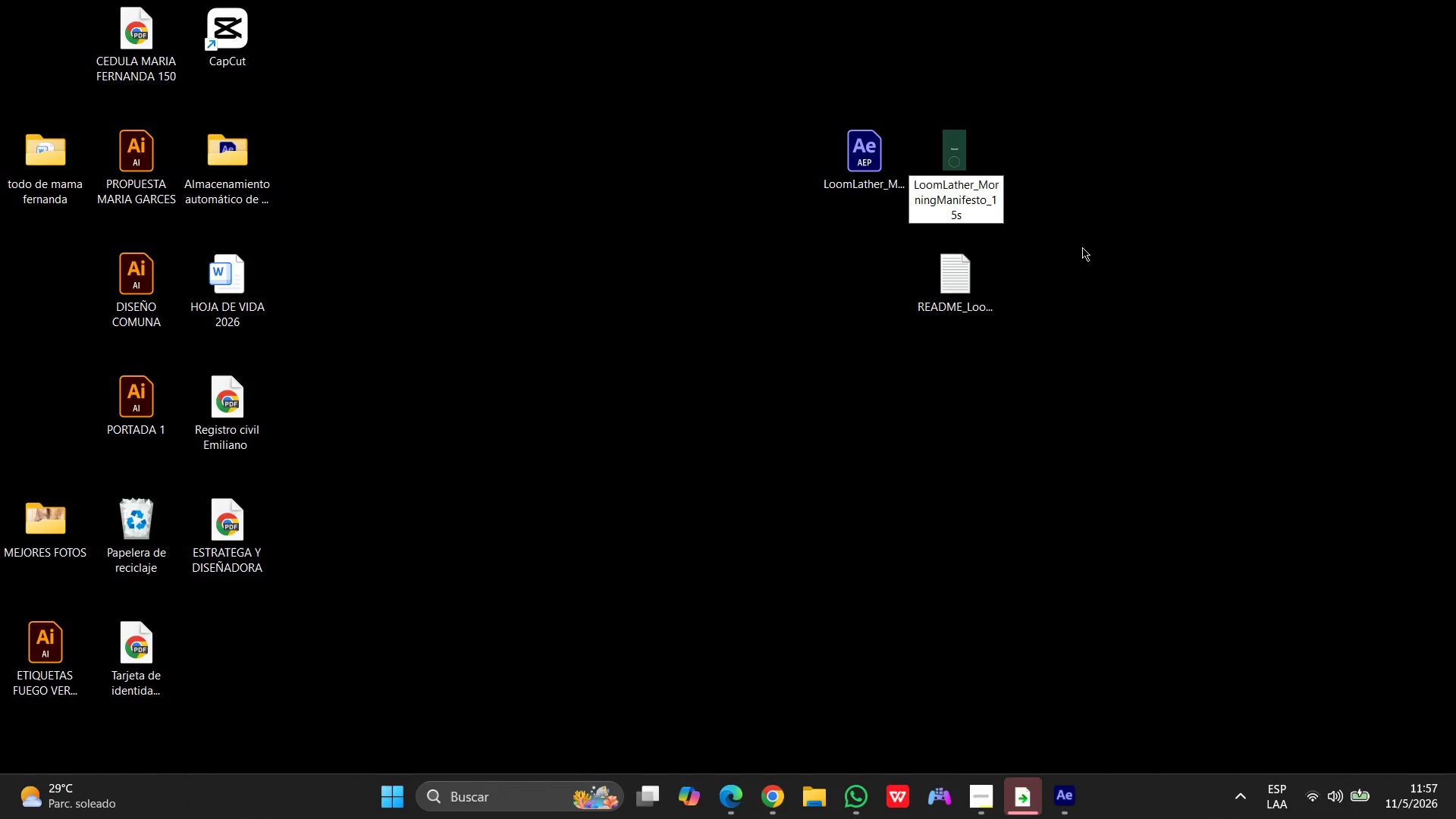 
left_click([1130, 355])
 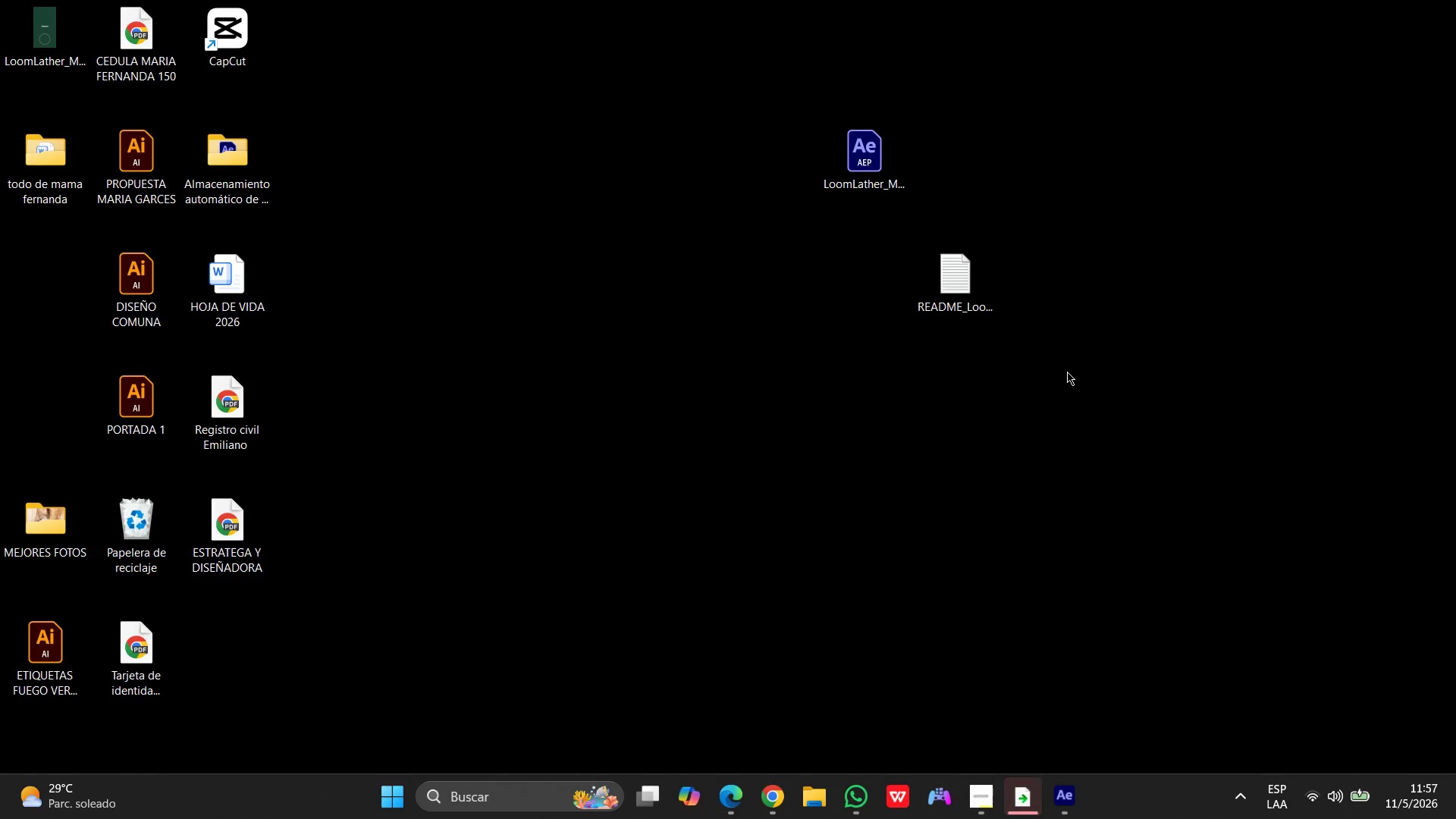 
left_click_drag(start_coordinate=[1067, 372], to_coordinate=[811, 56])
 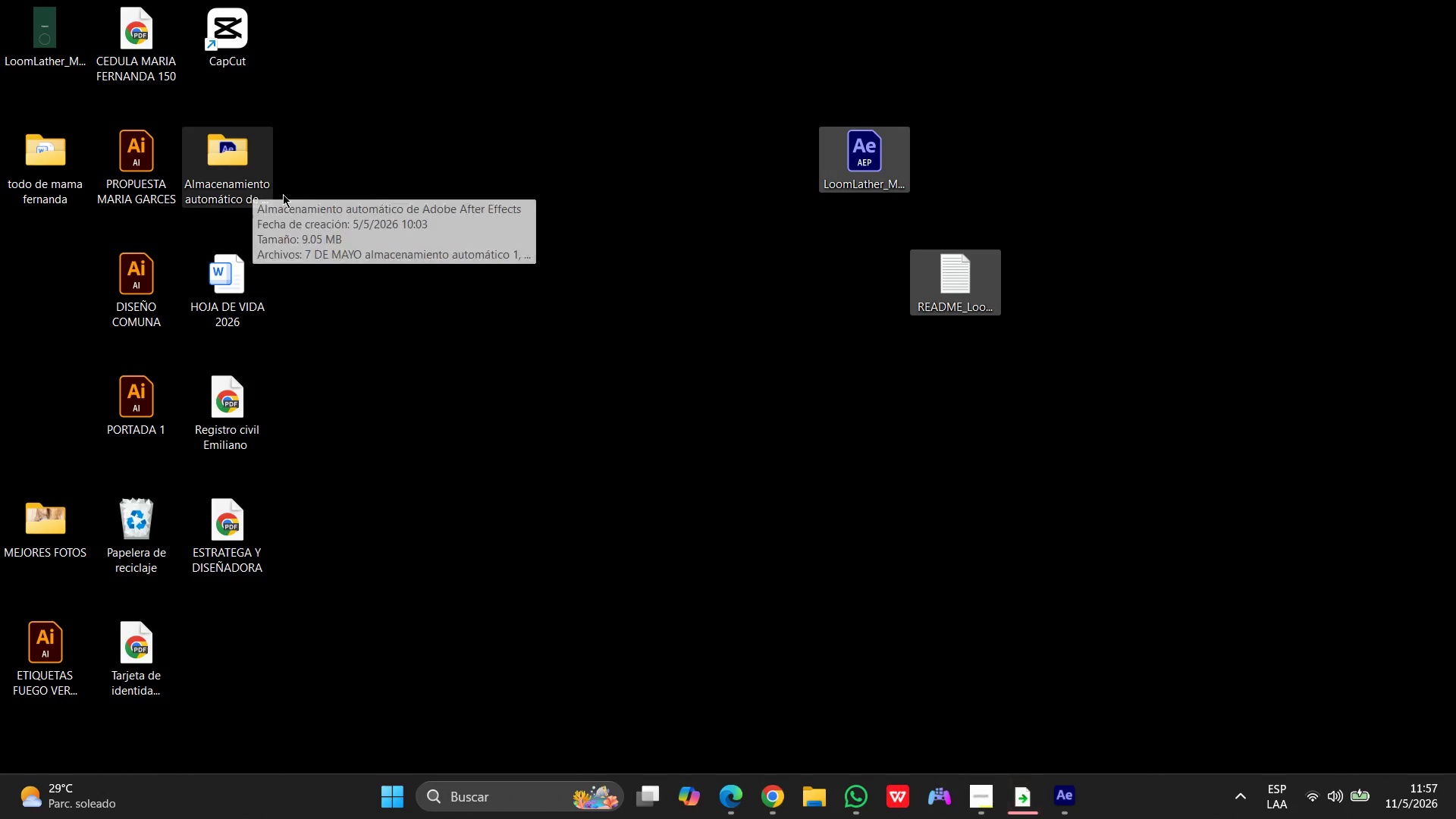 
left_click([586, 187])
 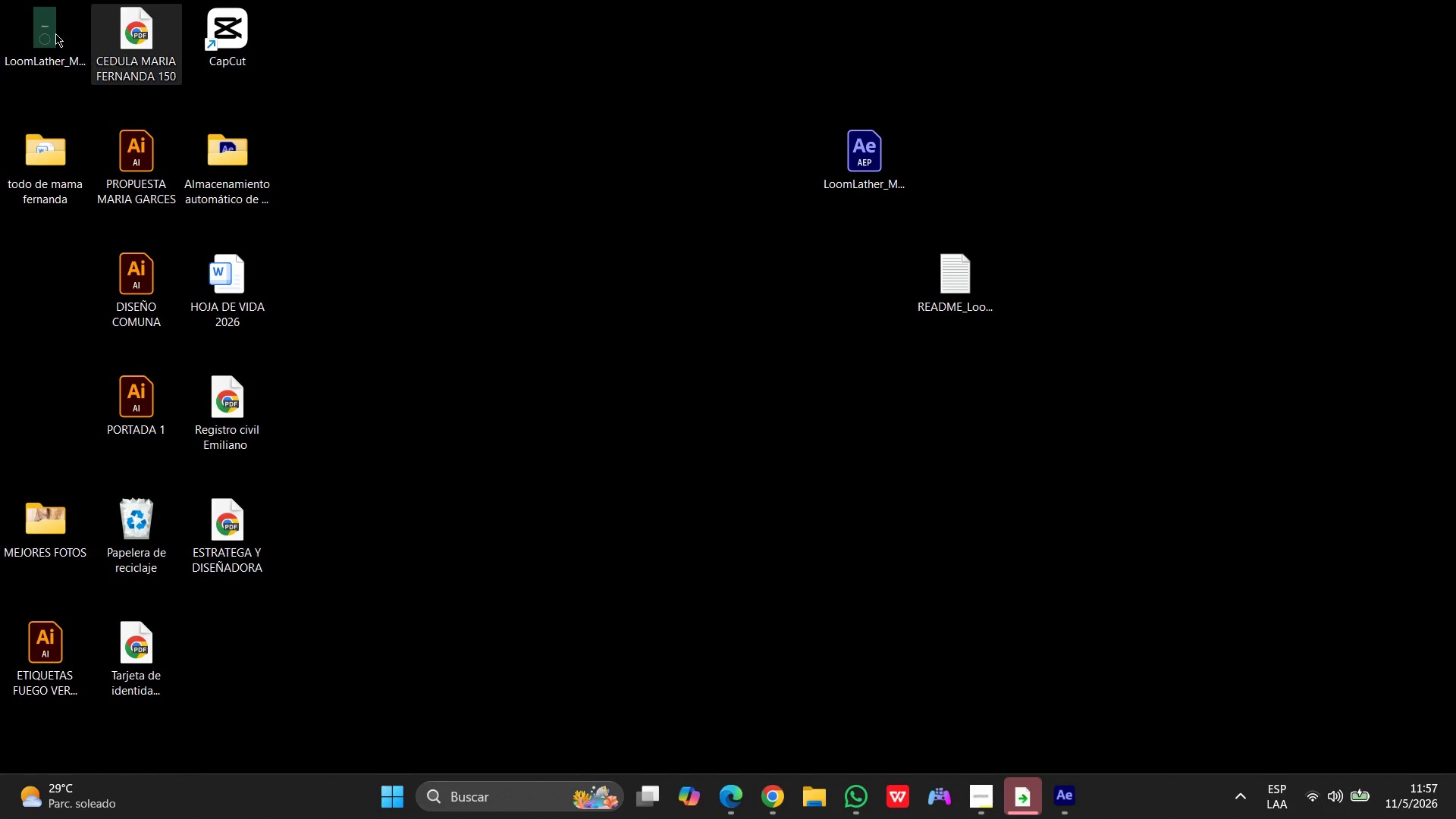 
left_click_drag(start_coordinate=[53, 32], to_coordinate=[936, 168])
 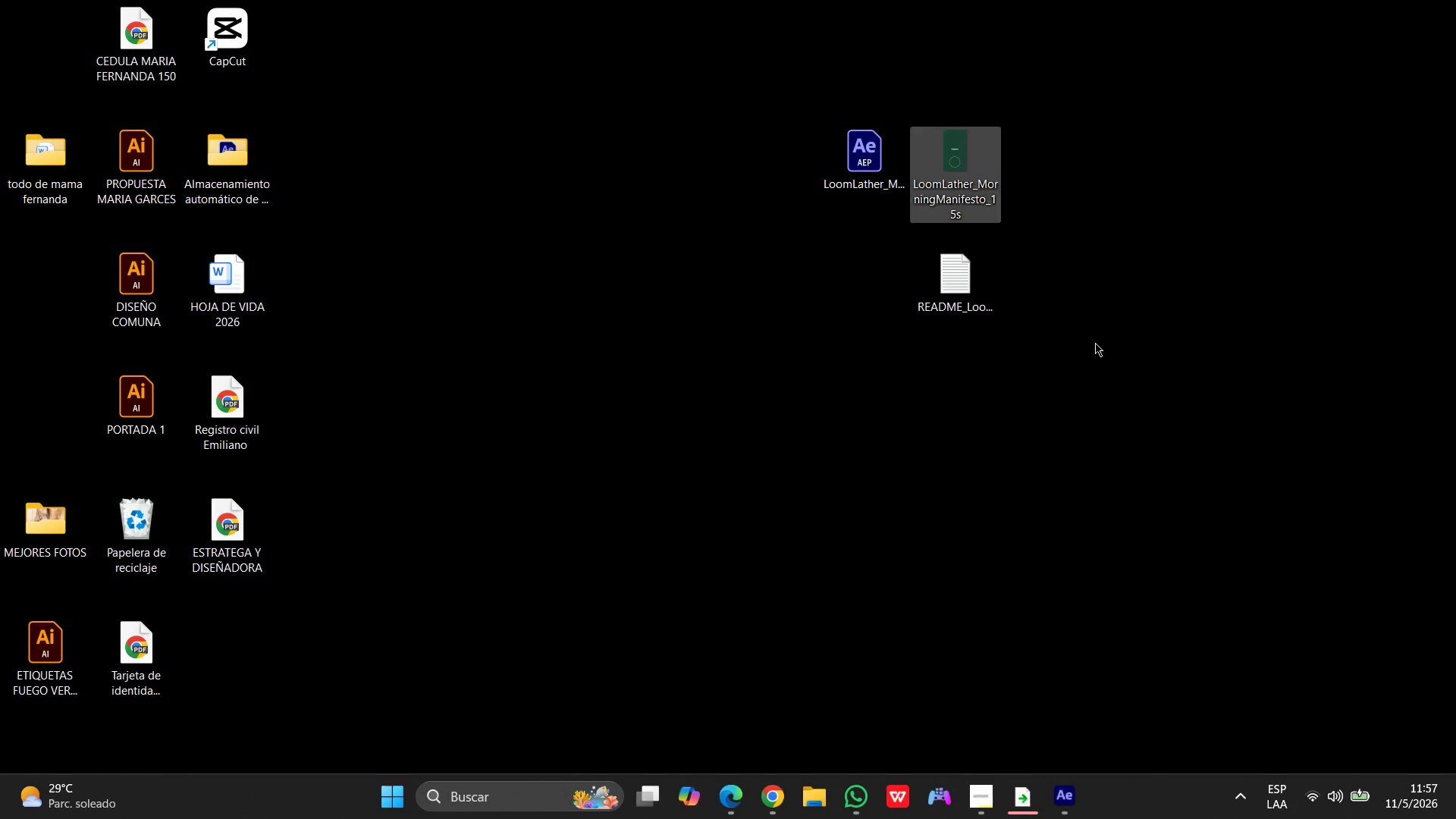 
left_click_drag(start_coordinate=[1080, 350], to_coordinate=[791, 111])
 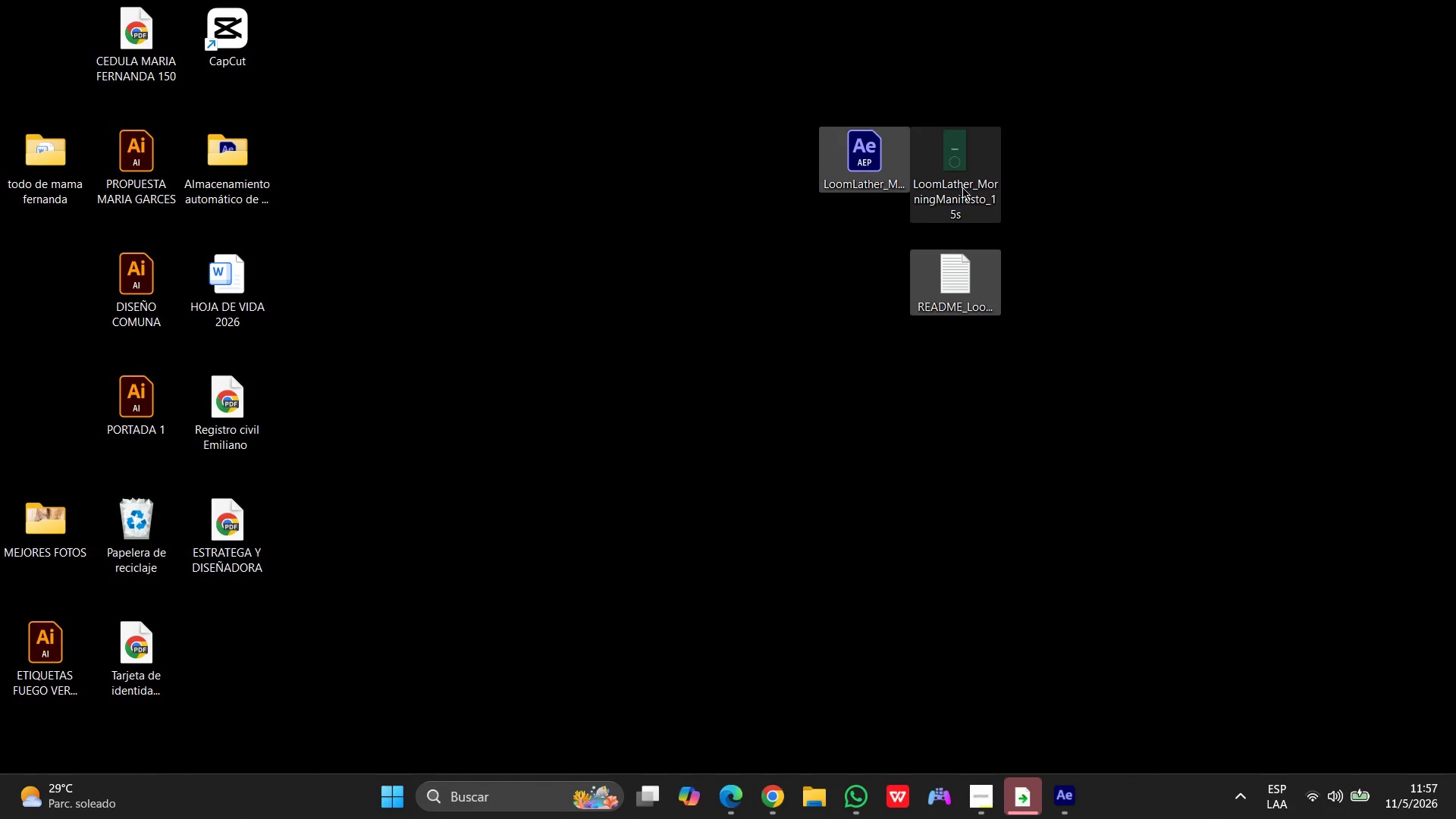 
right_click([962, 174])
 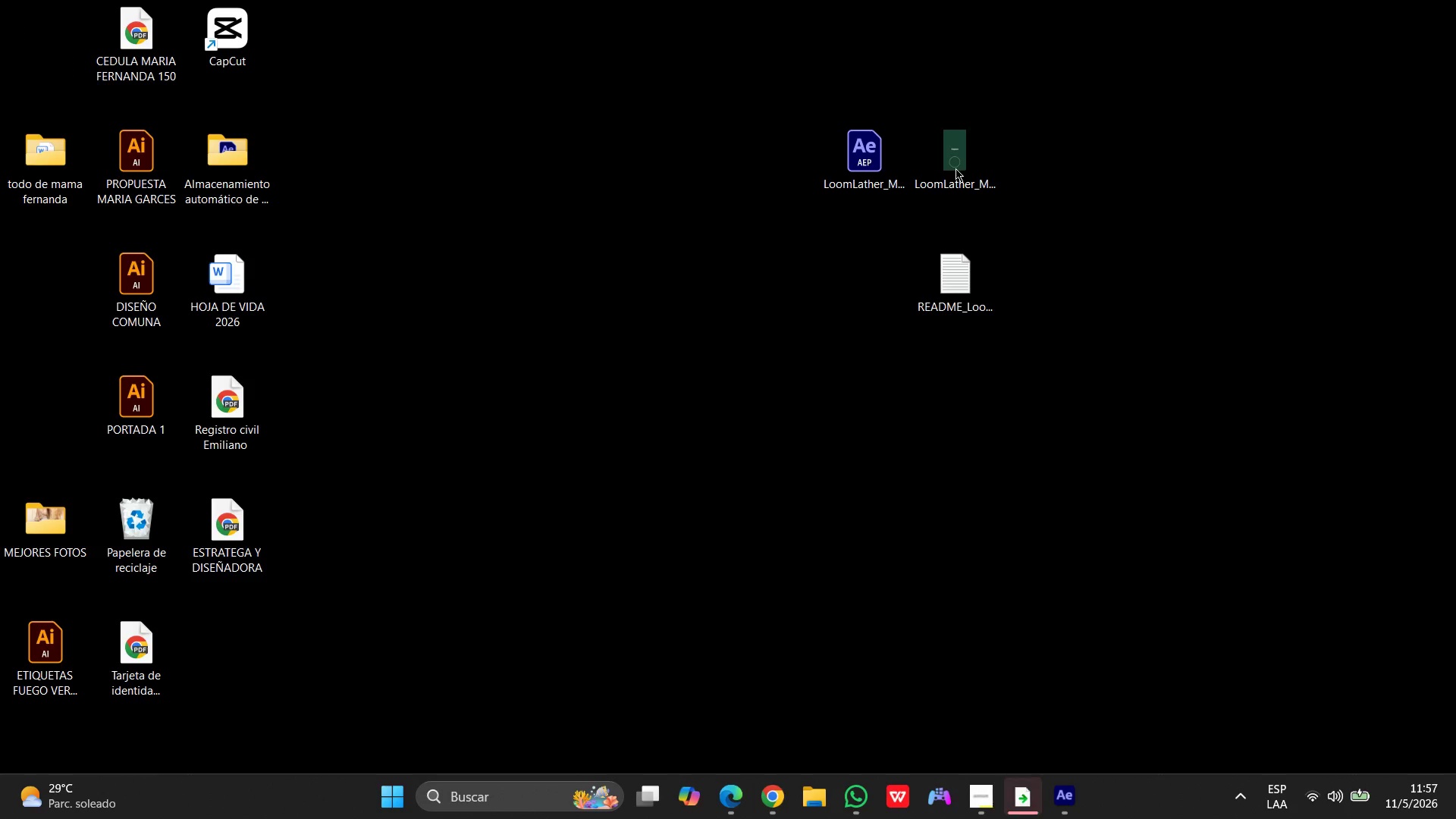 
left_click_drag(start_coordinate=[1109, 396], to_coordinate=[799, 111])
 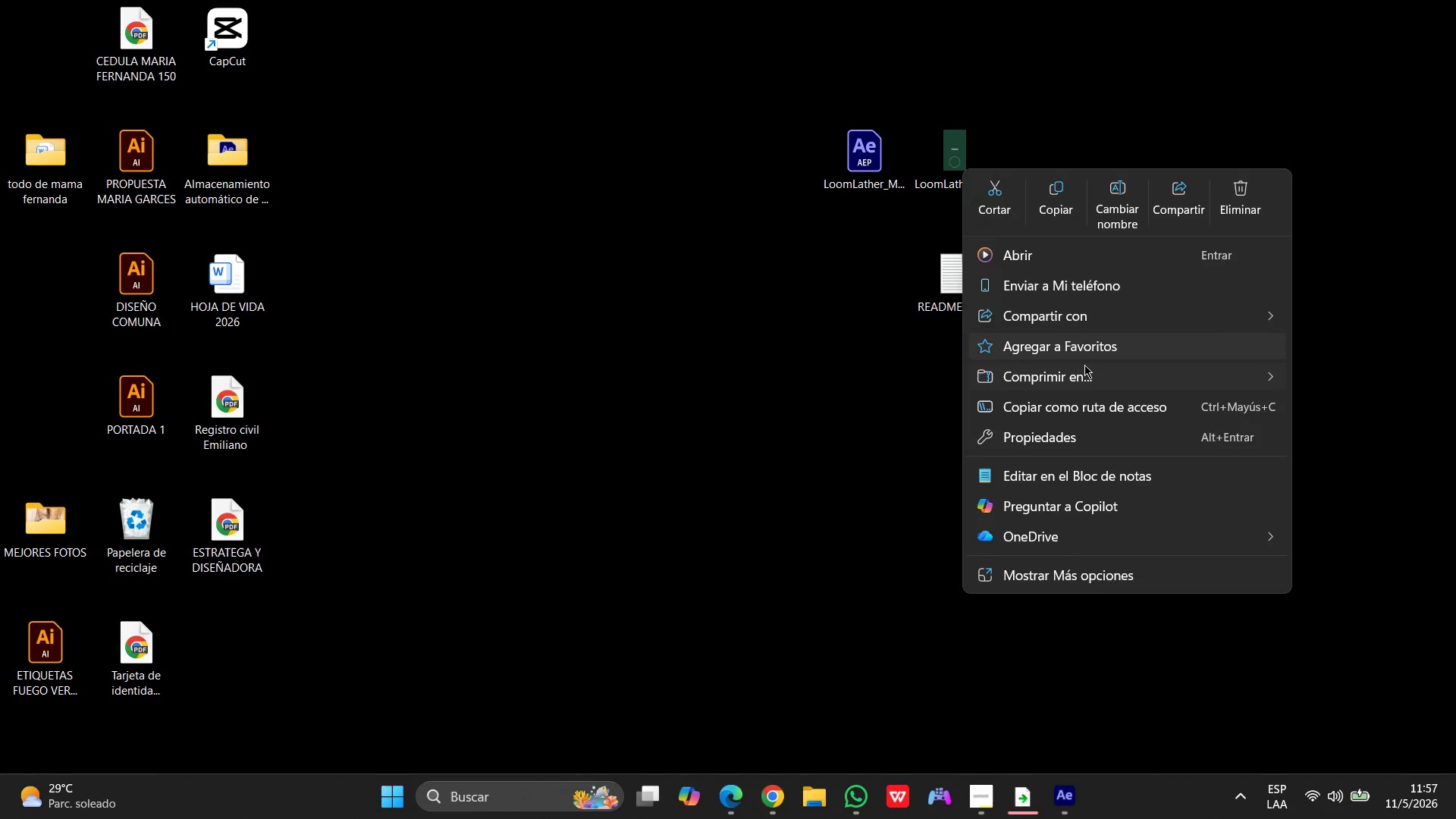 
left_click([1081, 375])
 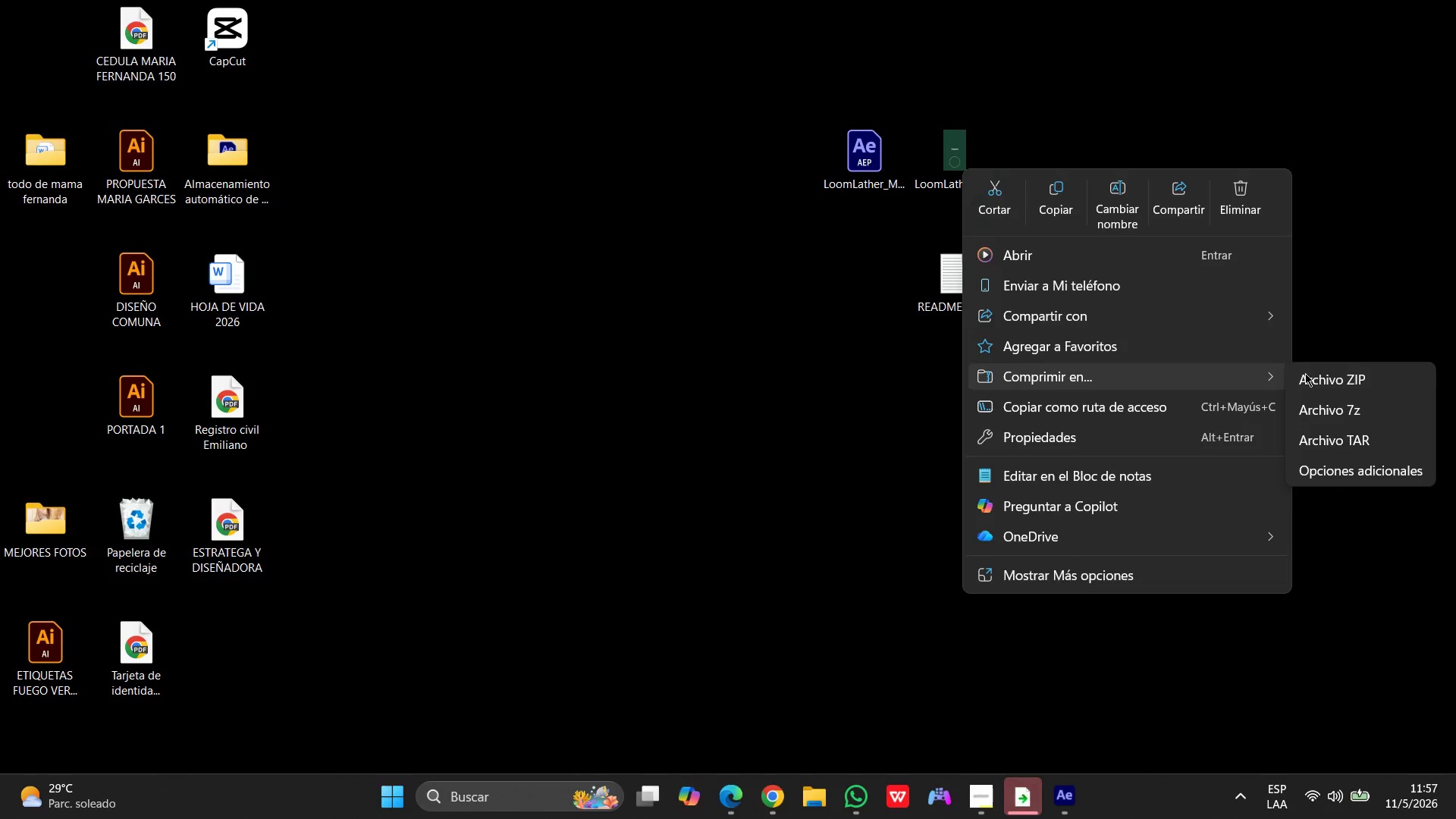 
left_click([1340, 371])
 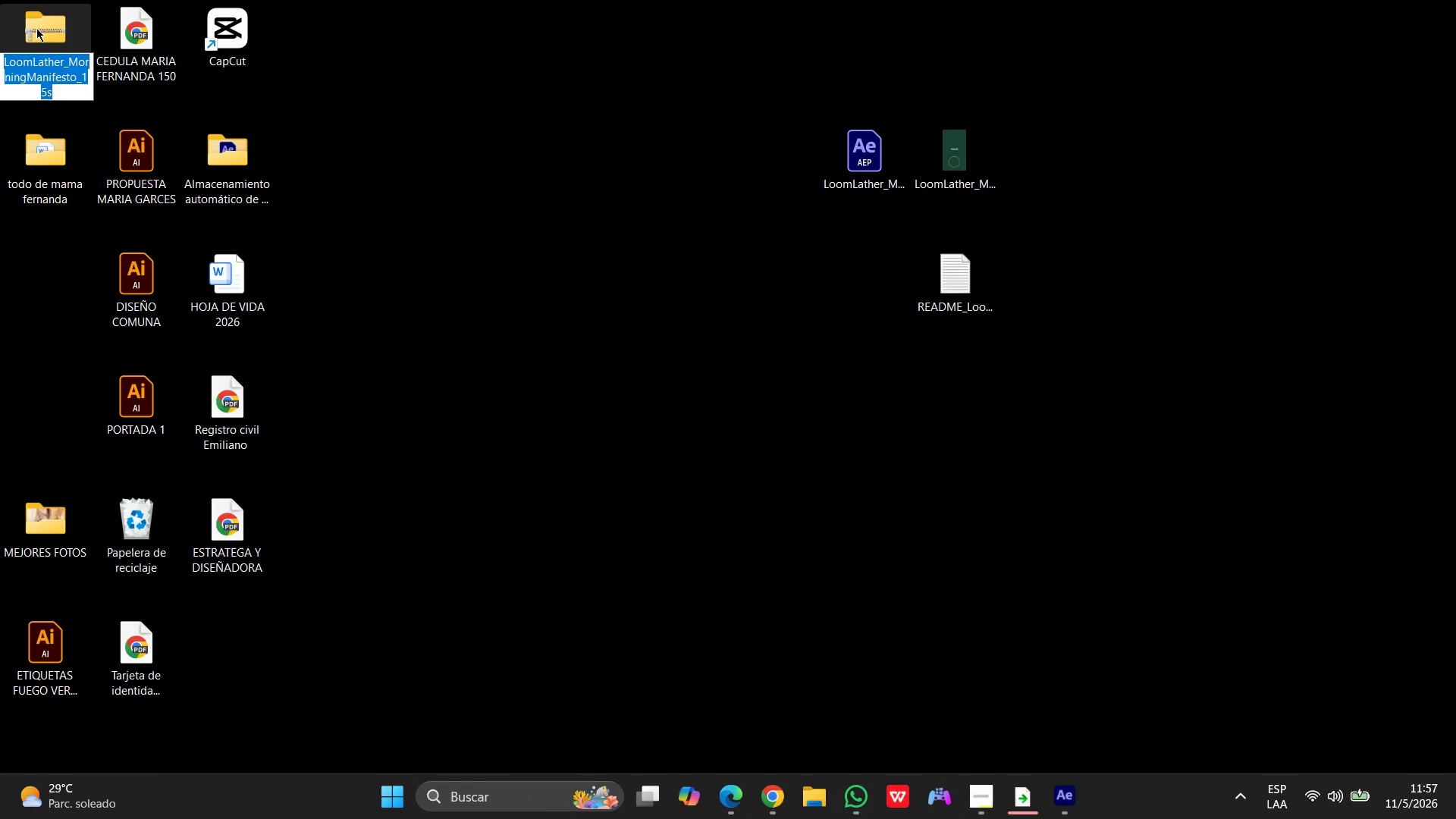 
left_click_drag(start_coordinate=[36, 28], to_coordinate=[514, 250])
 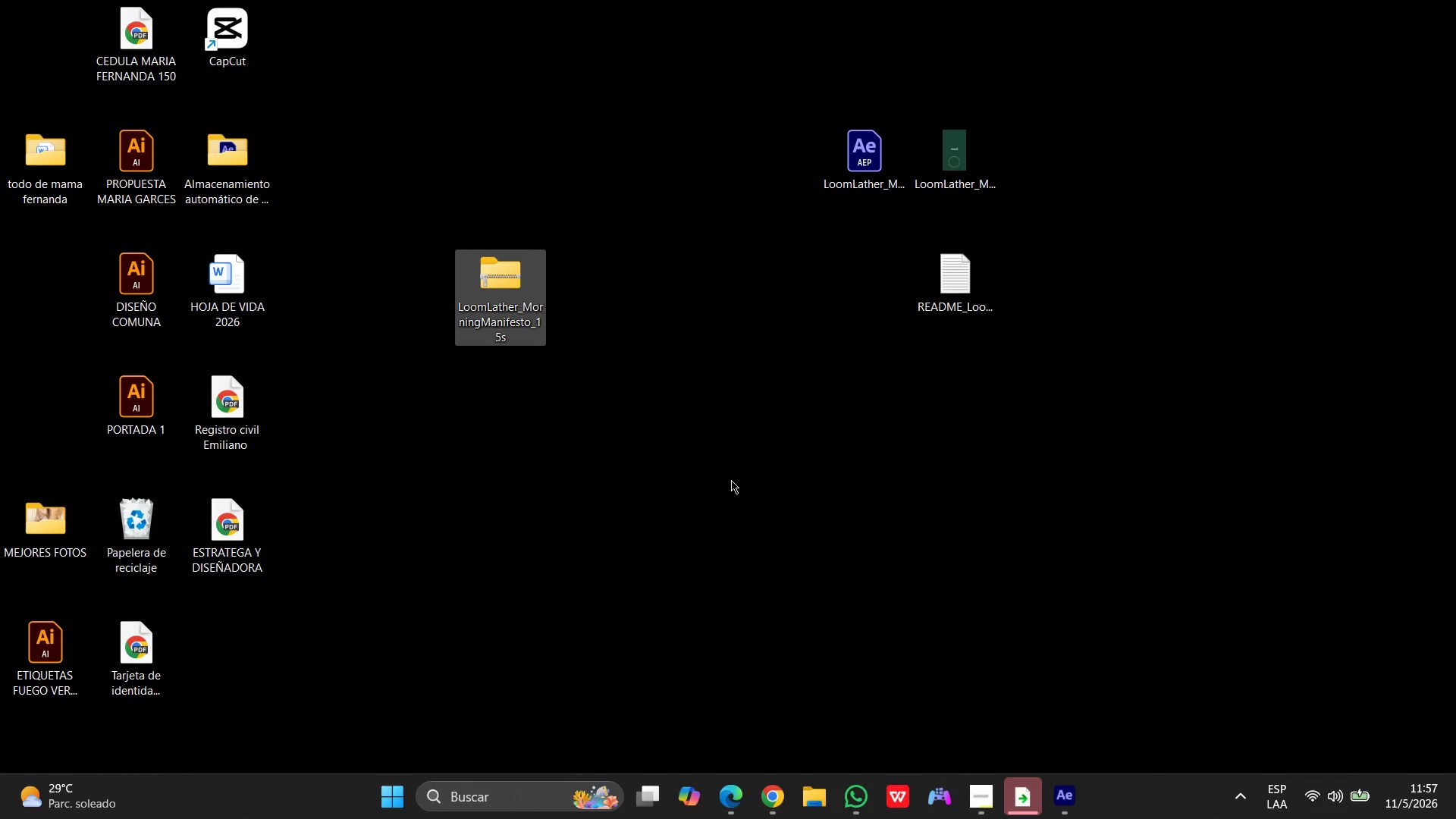 
left_click([731, 480])
 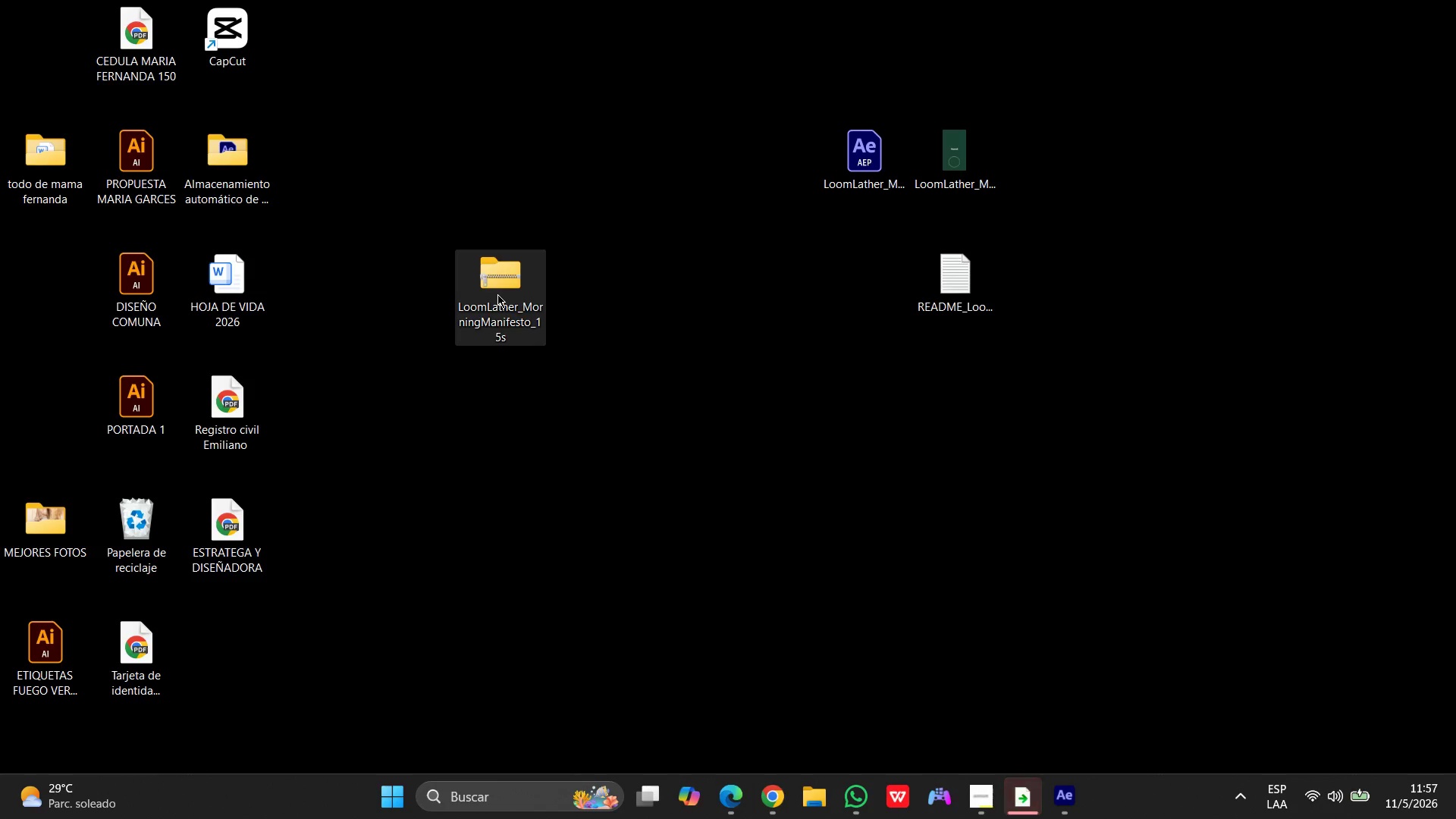 
double_click([497, 294])
 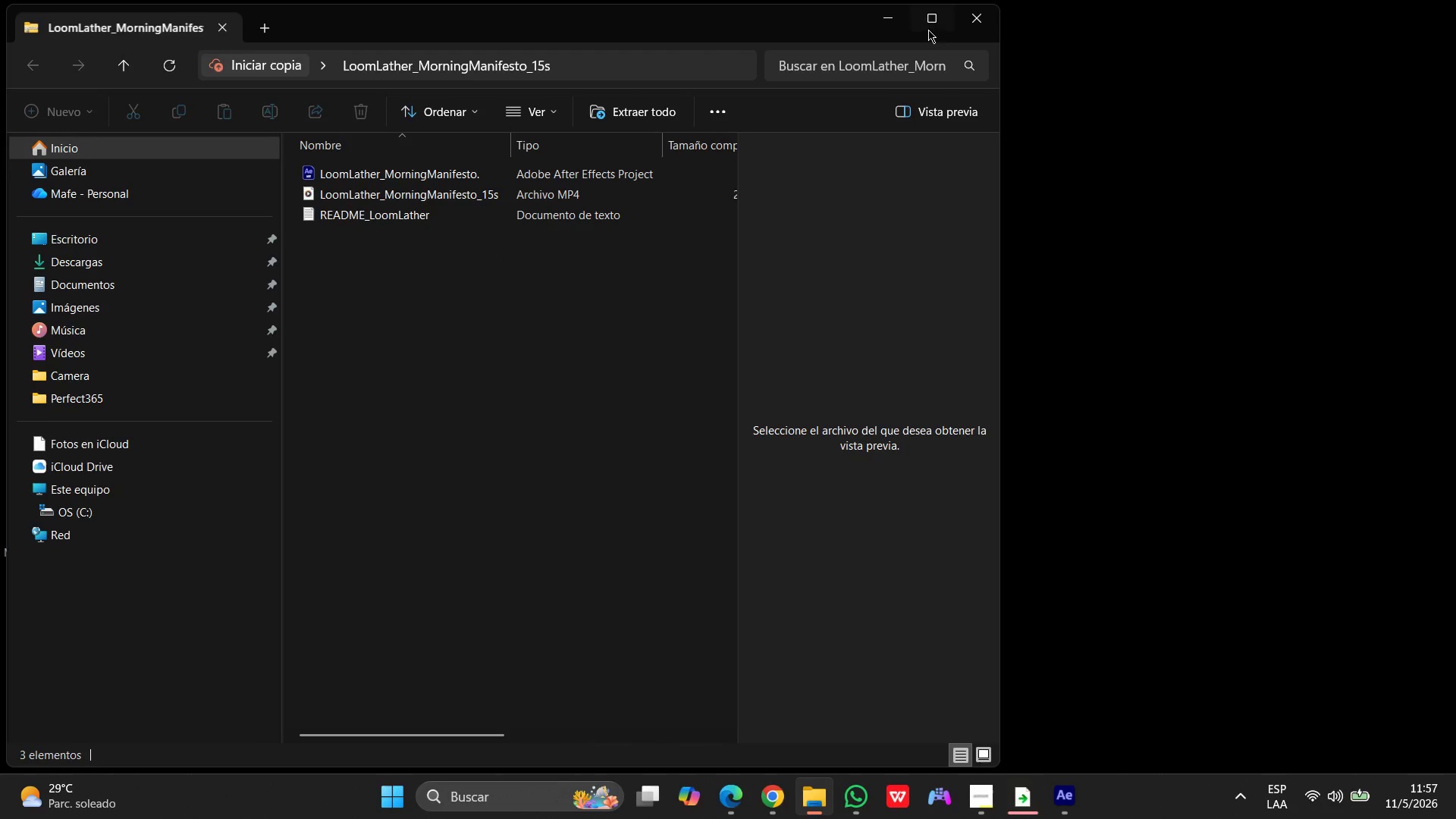 
left_click([962, 13])
 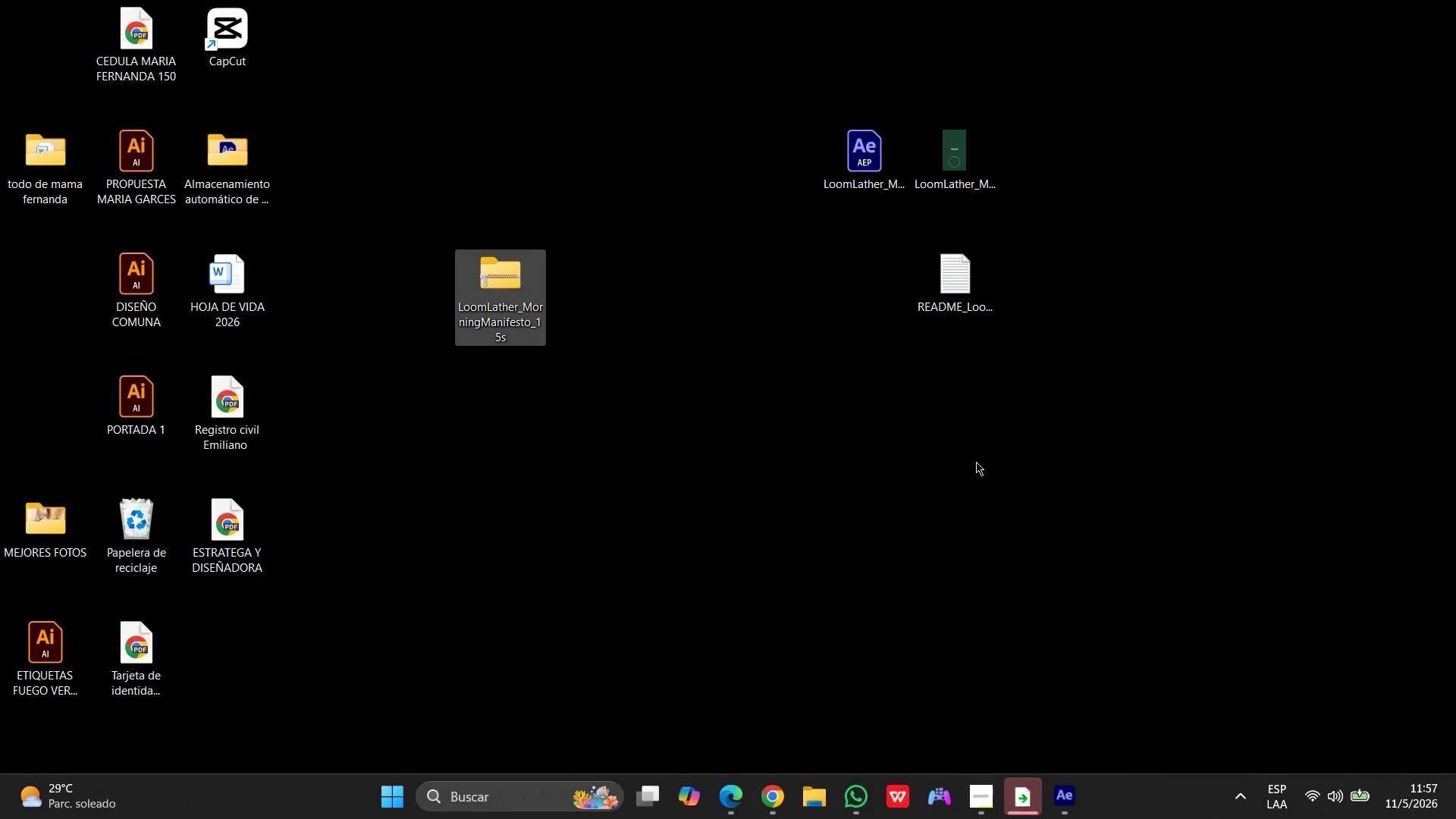 
double_click([974, 144])
 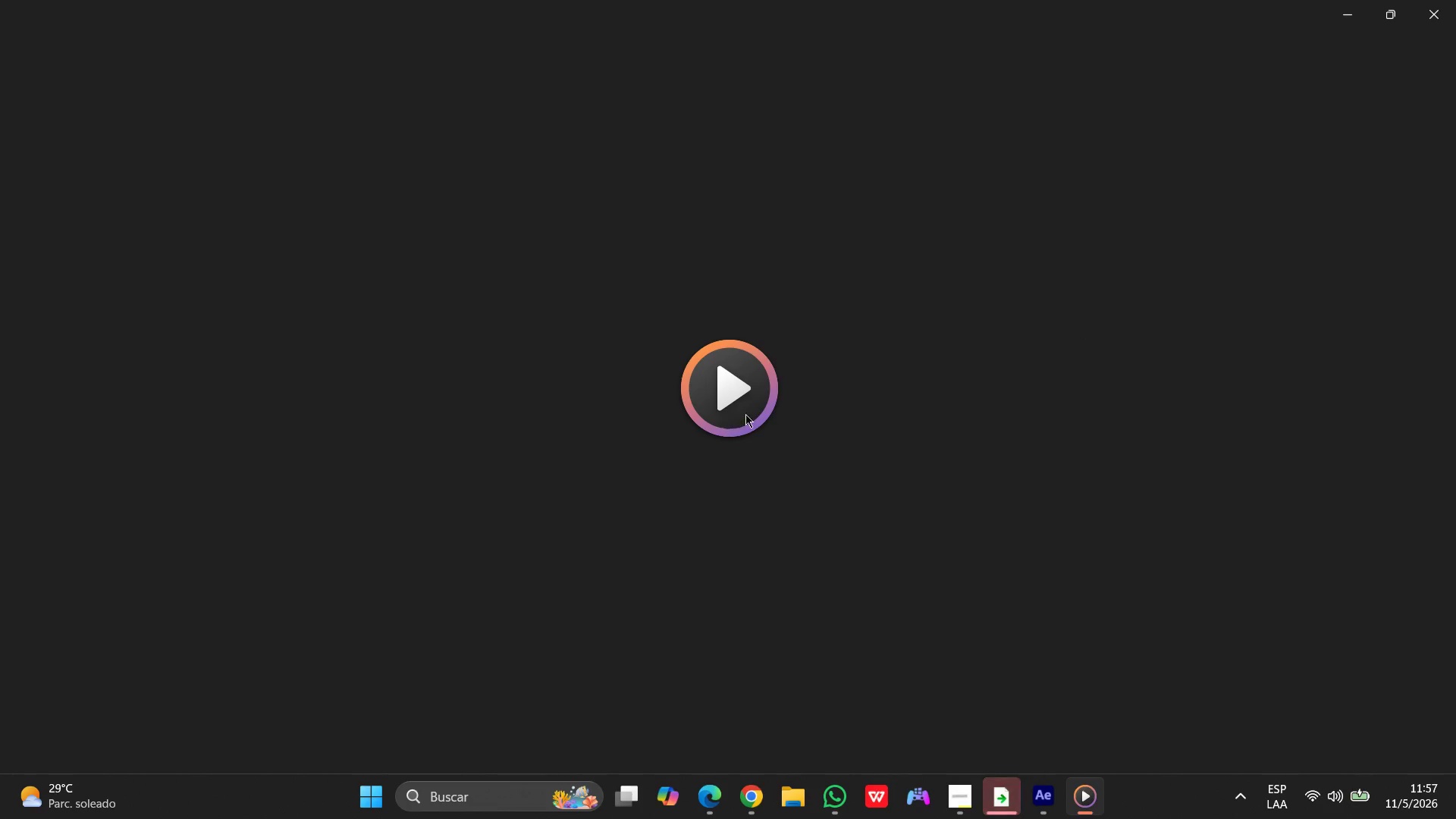 
left_click([1056, 797])
 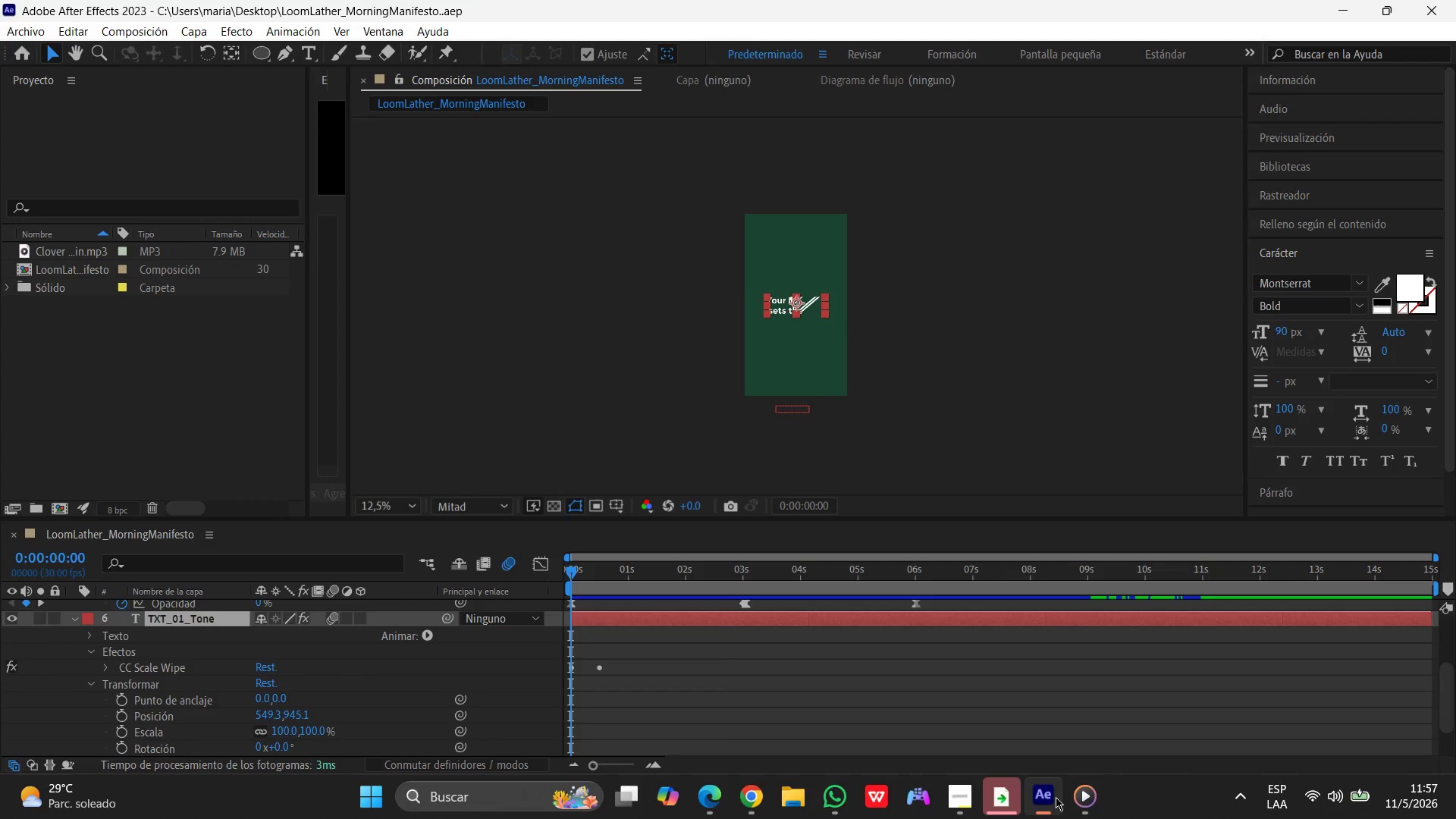 
left_click([1056, 797])
 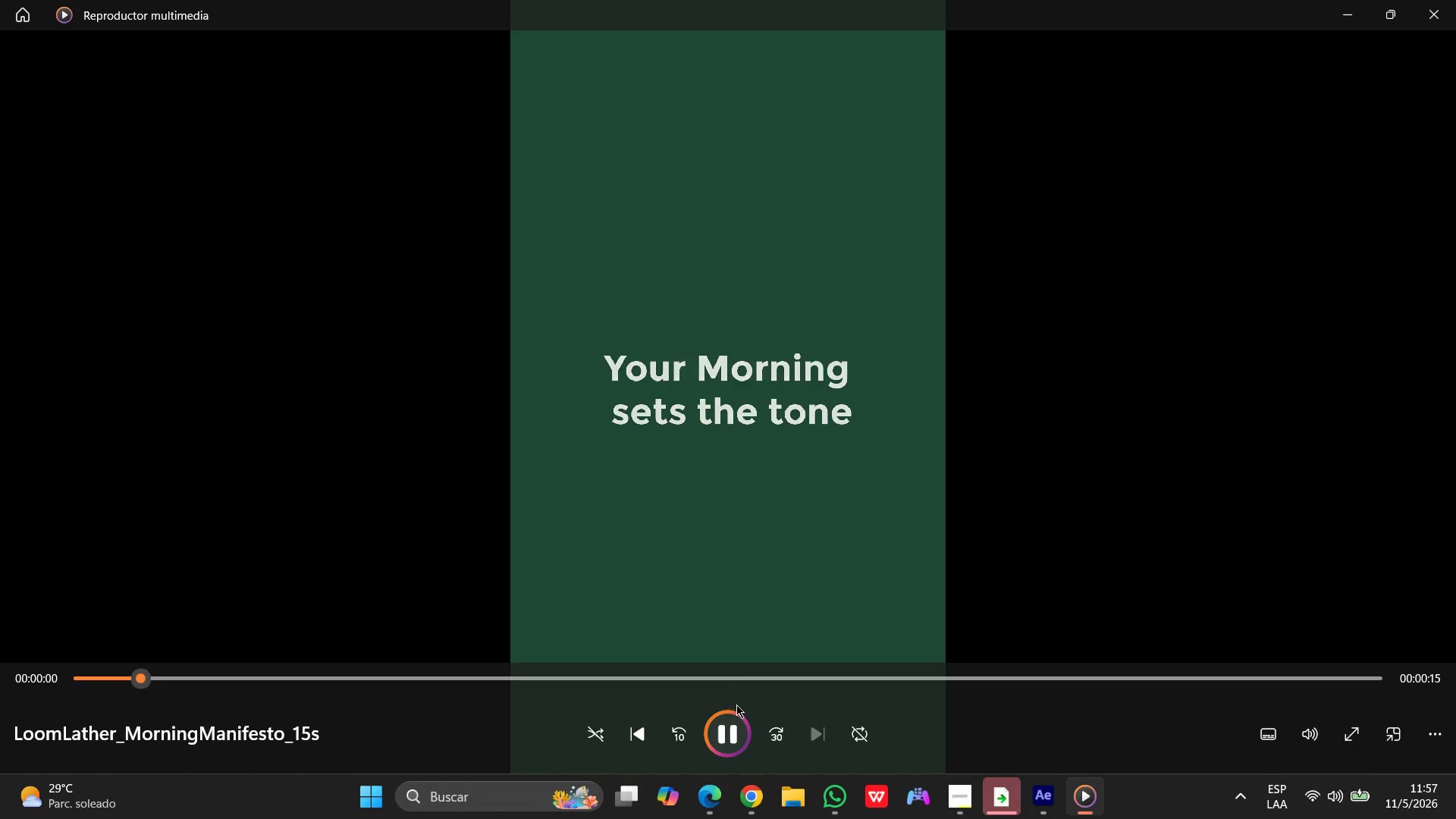 
left_click([727, 739])
 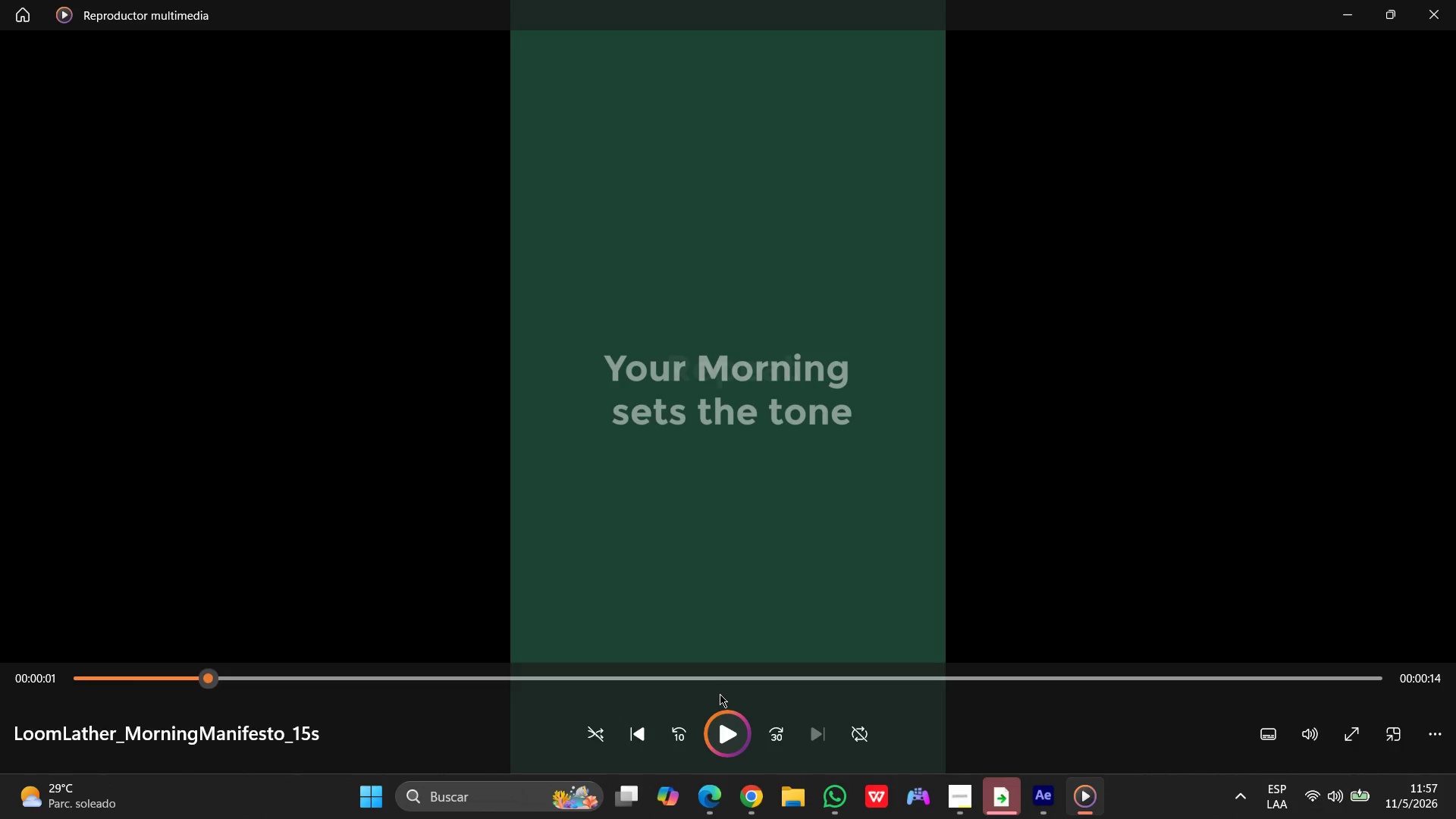 
left_click([721, 730])
 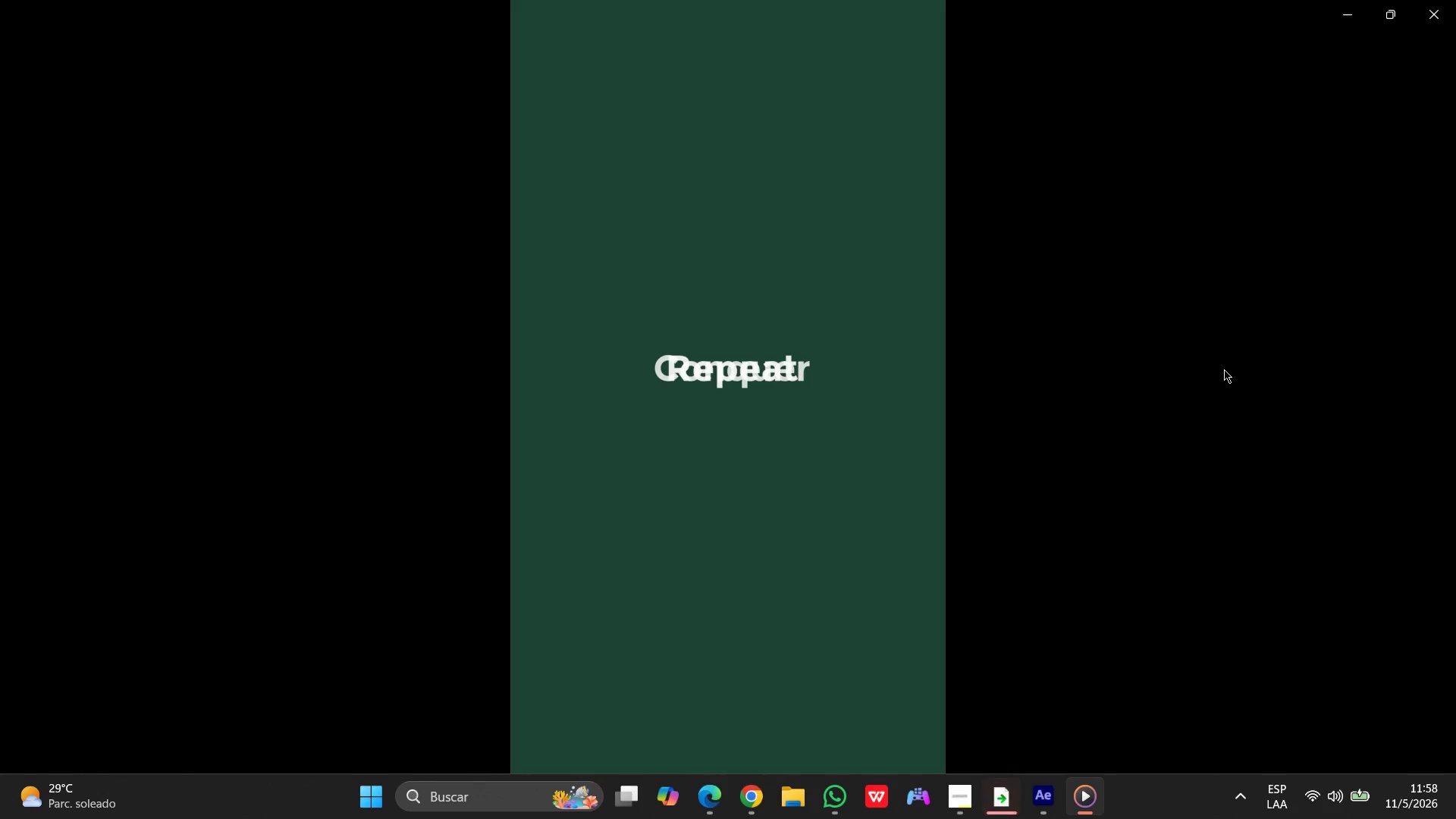 
wait(13.56)
 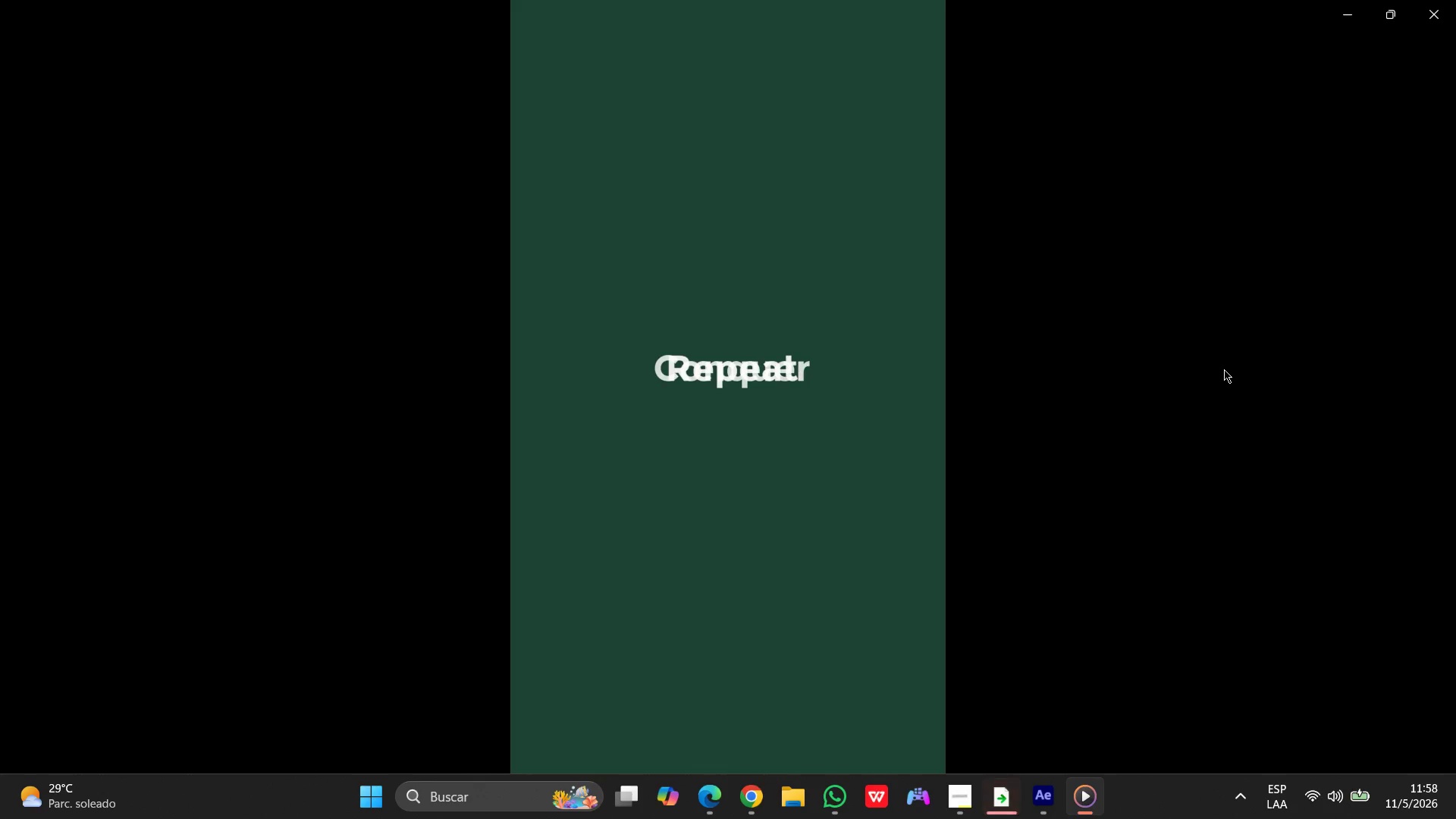 
left_click([1434, 20])
 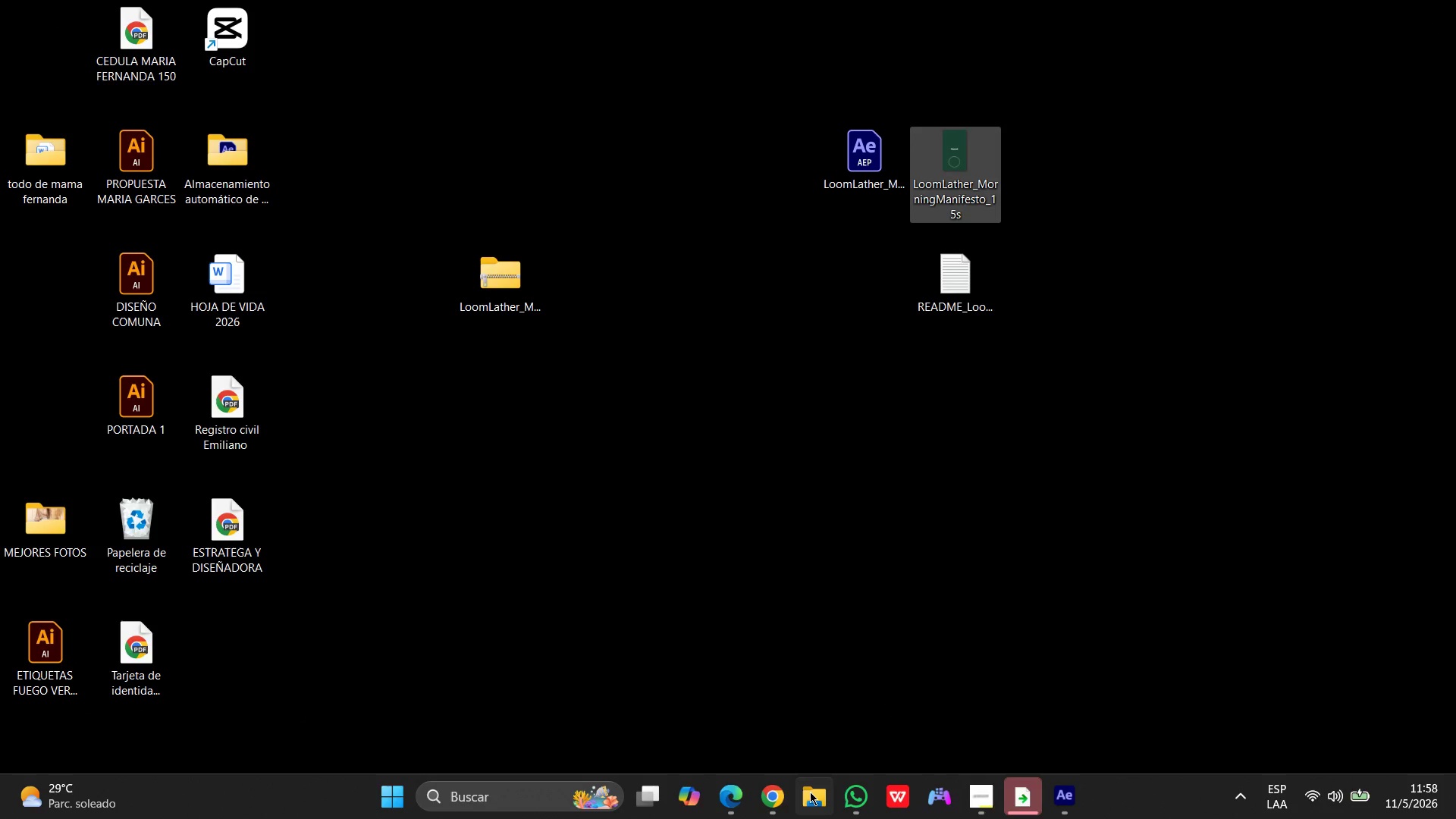 